 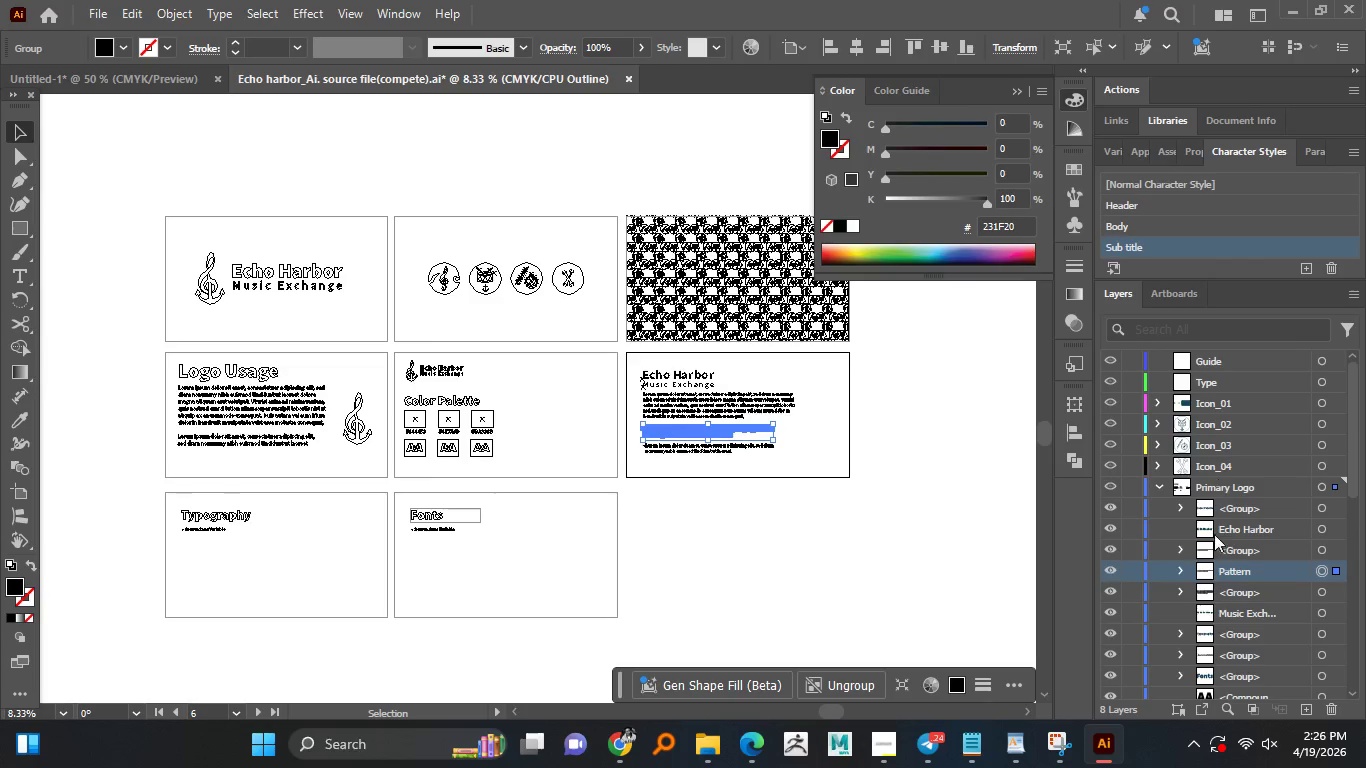 
left_click_drag(start_coordinate=[1205, 568], to_coordinate=[1245, 466])
 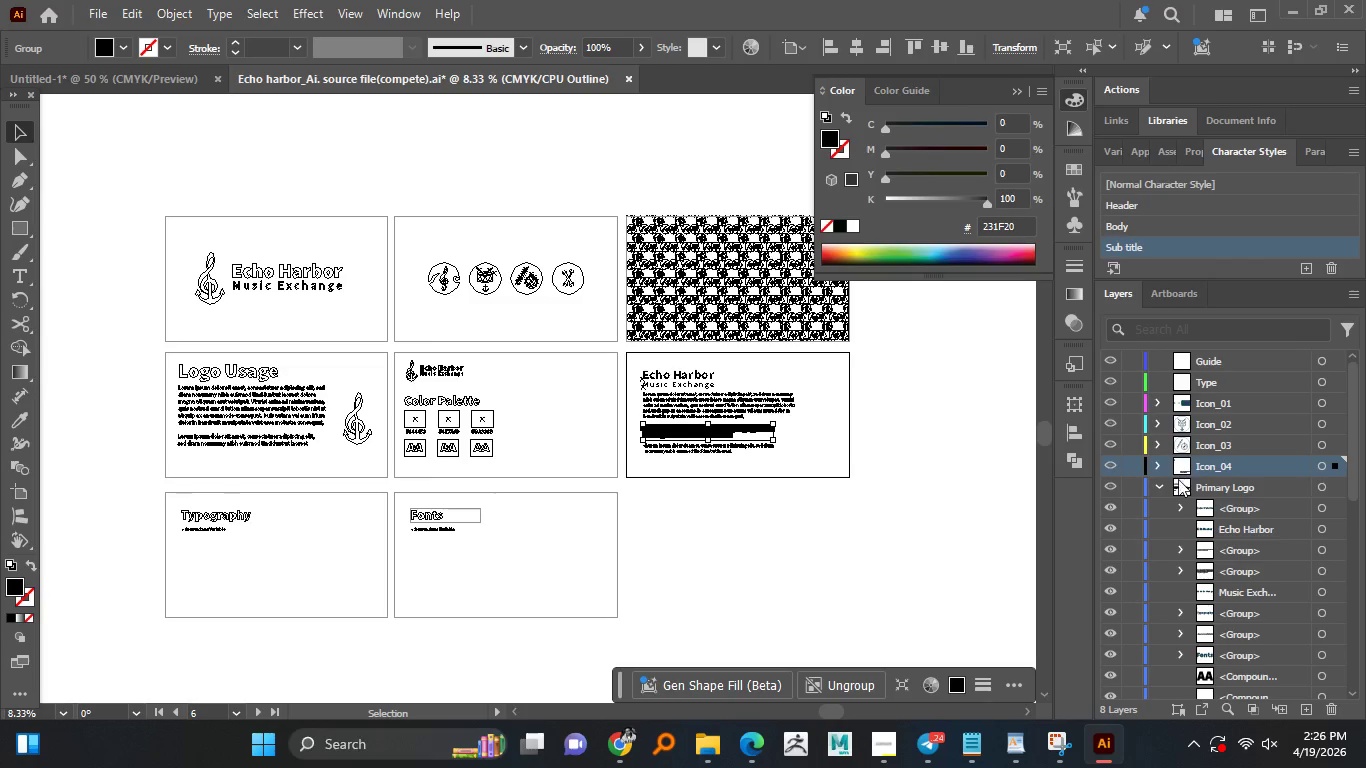 
left_click([1162, 469])
 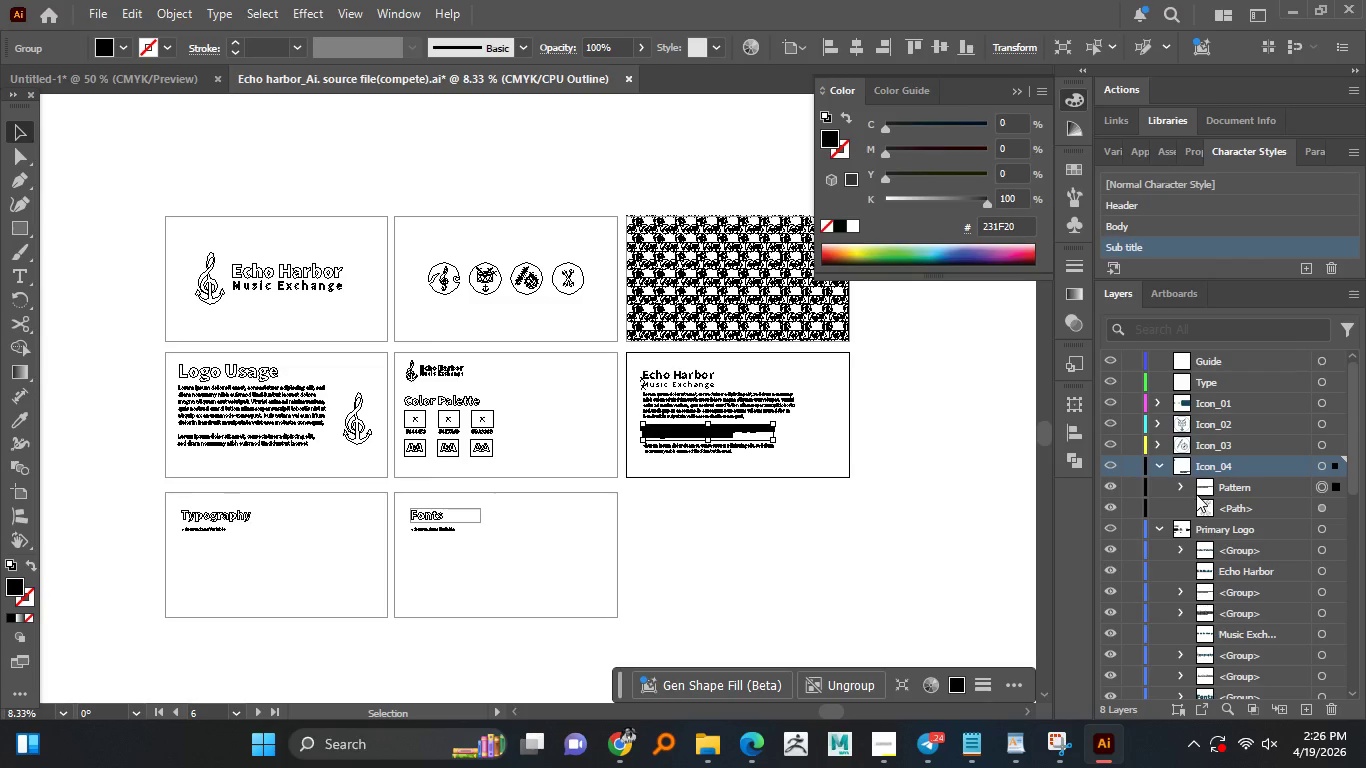 
left_click([1110, 488])
 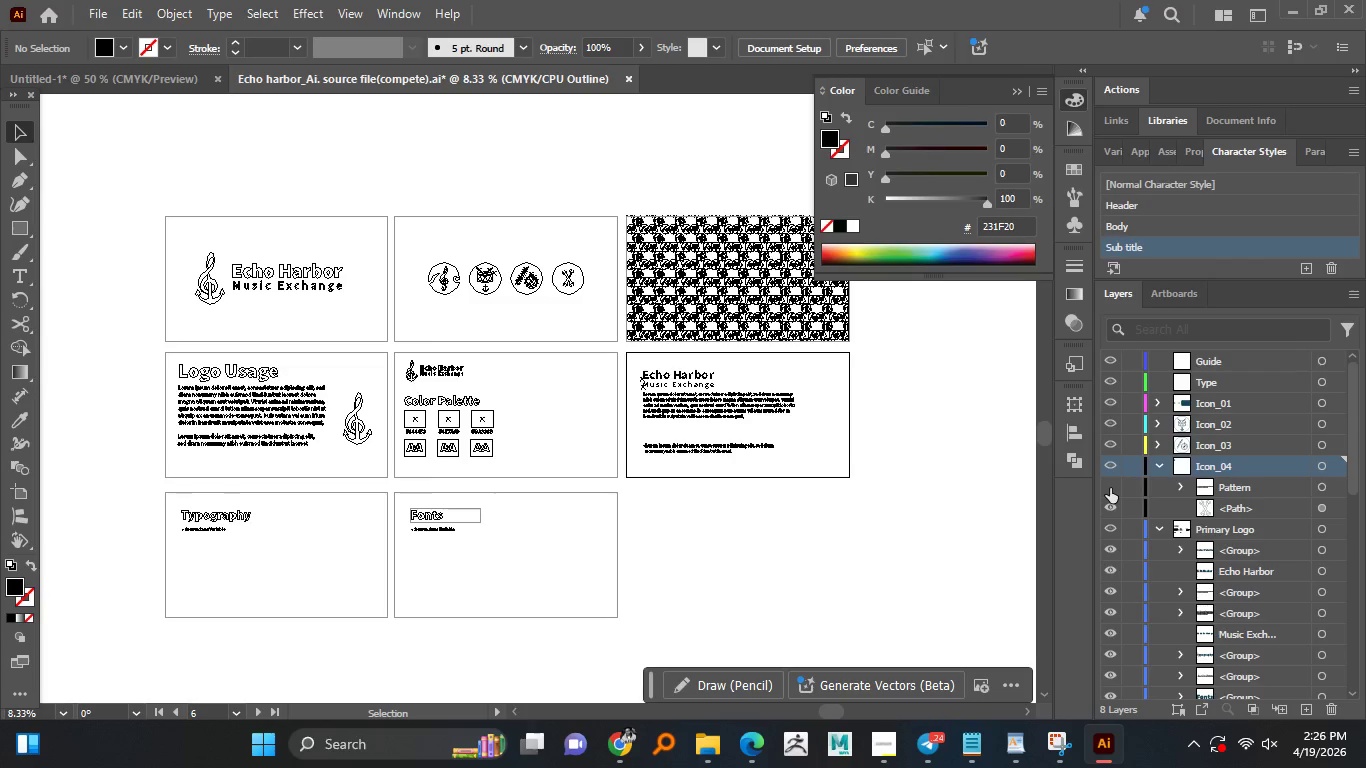 
left_click([1110, 488])
 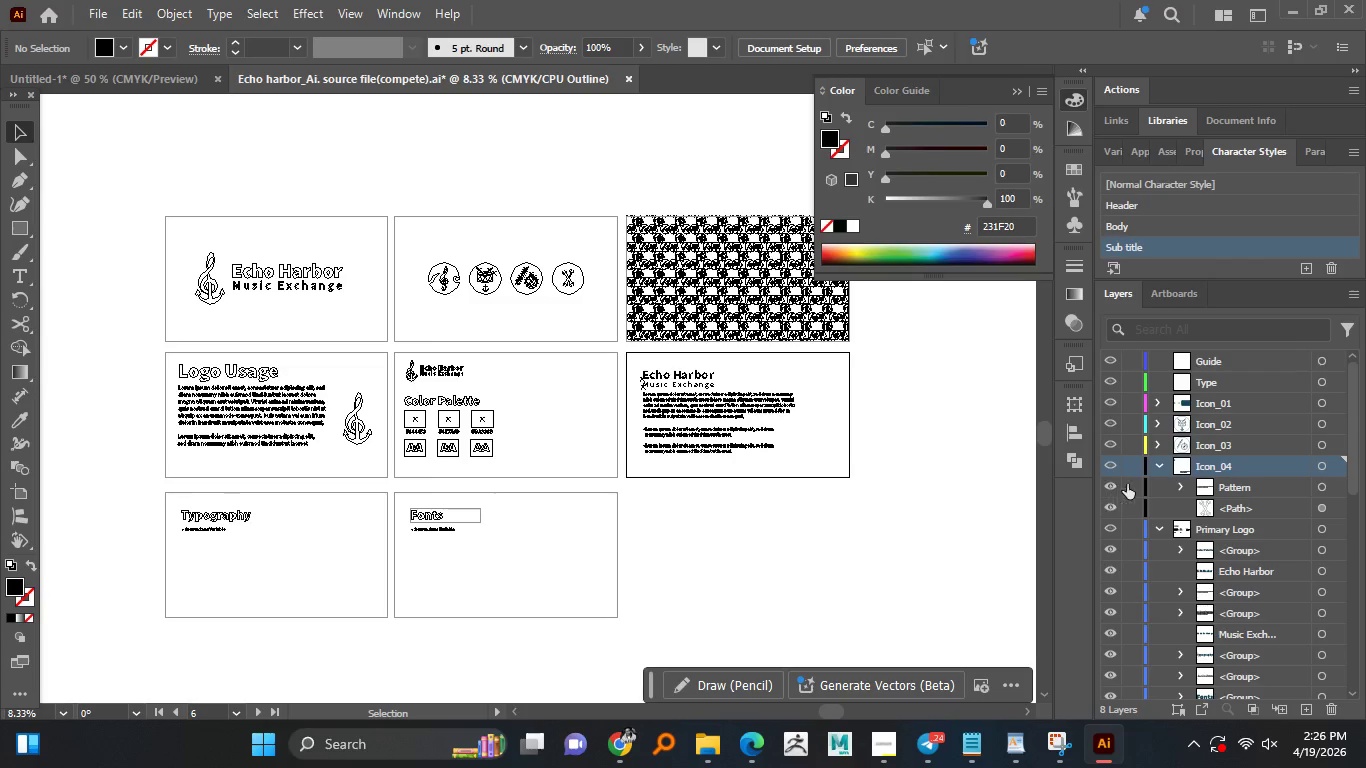 
left_click([1222, 483])
 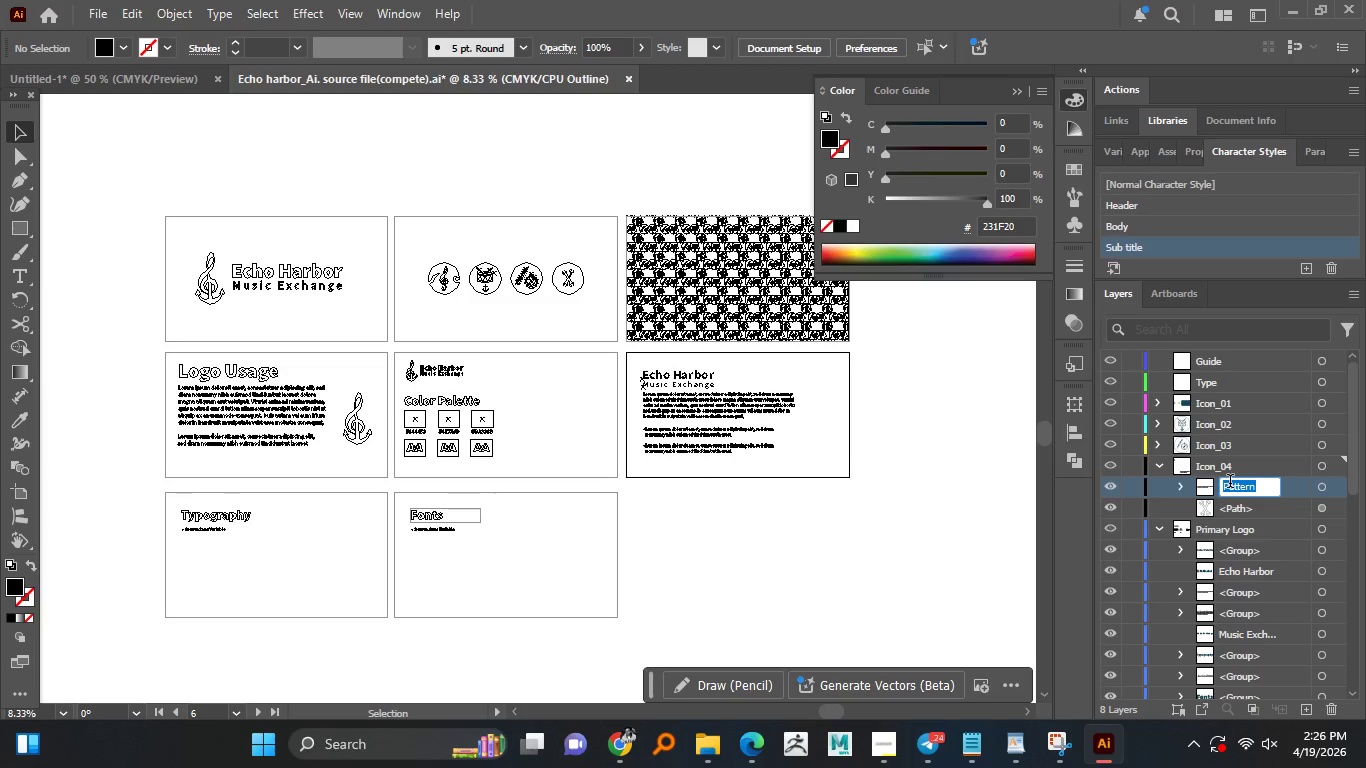 
wait(5.56)
 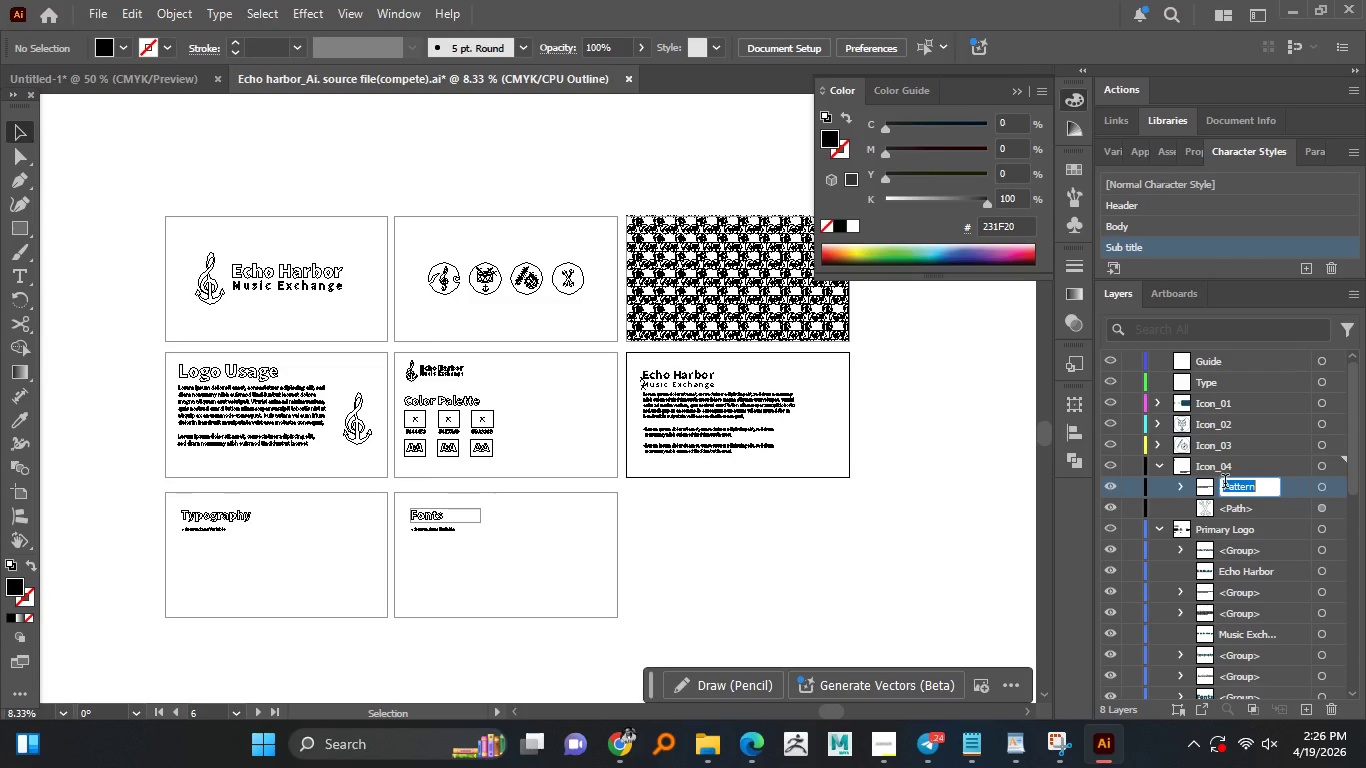 
hold_key(key=ControlLeft, duration=0.33)
 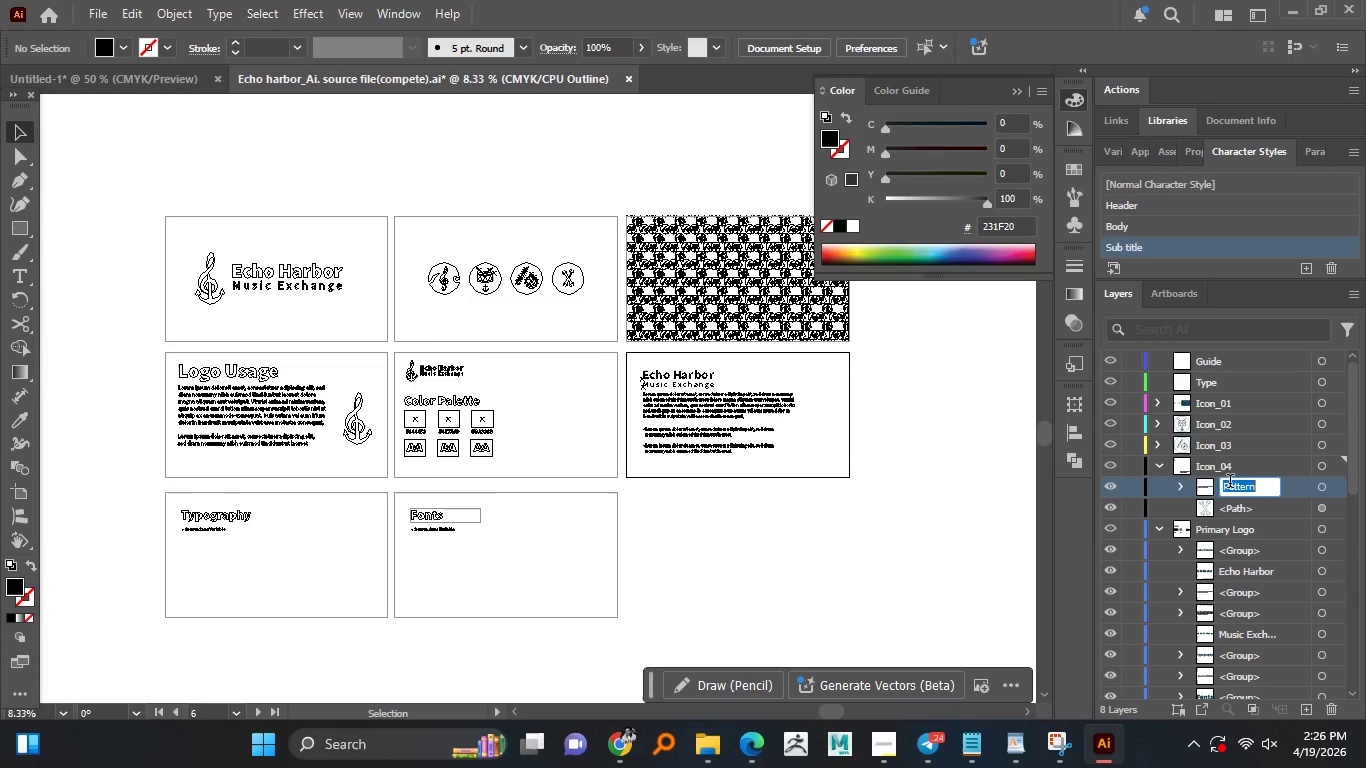 
type(Yex)
 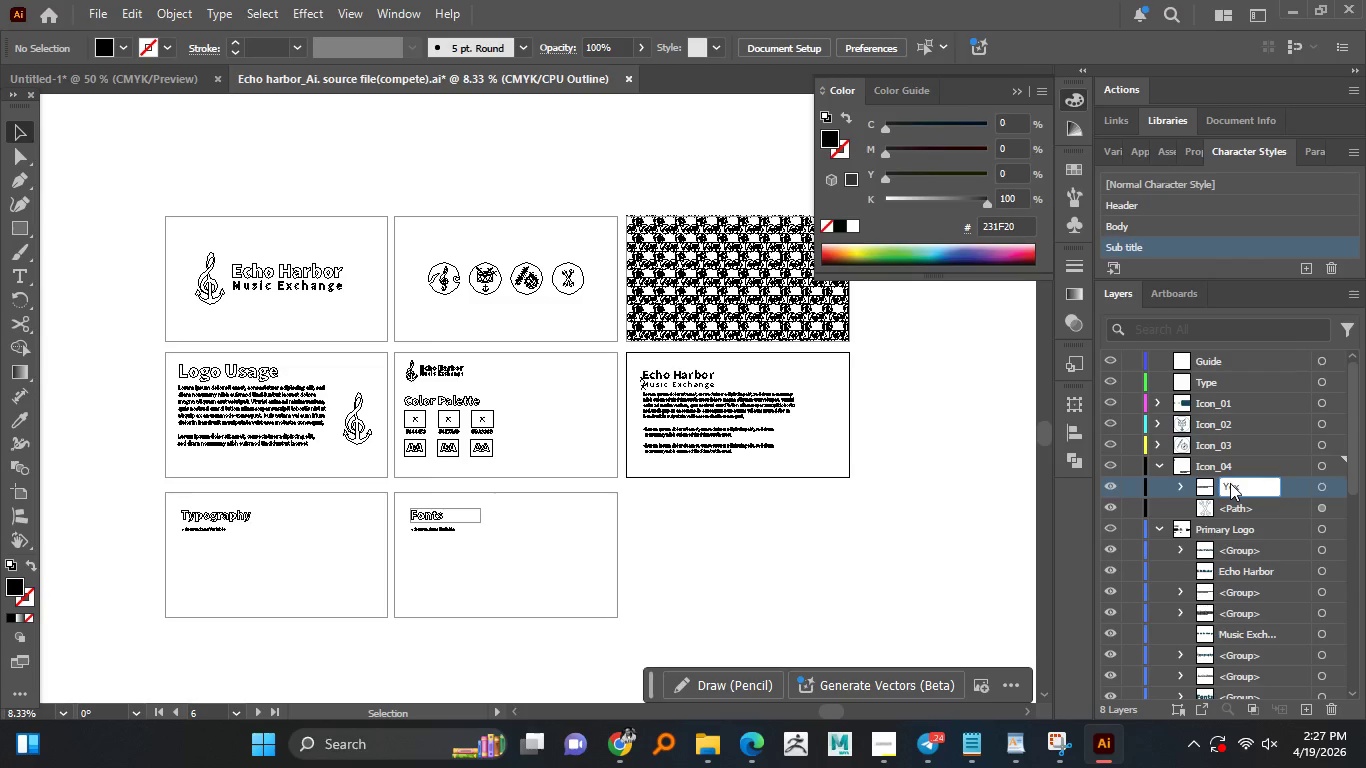 
key(Control+Z)
 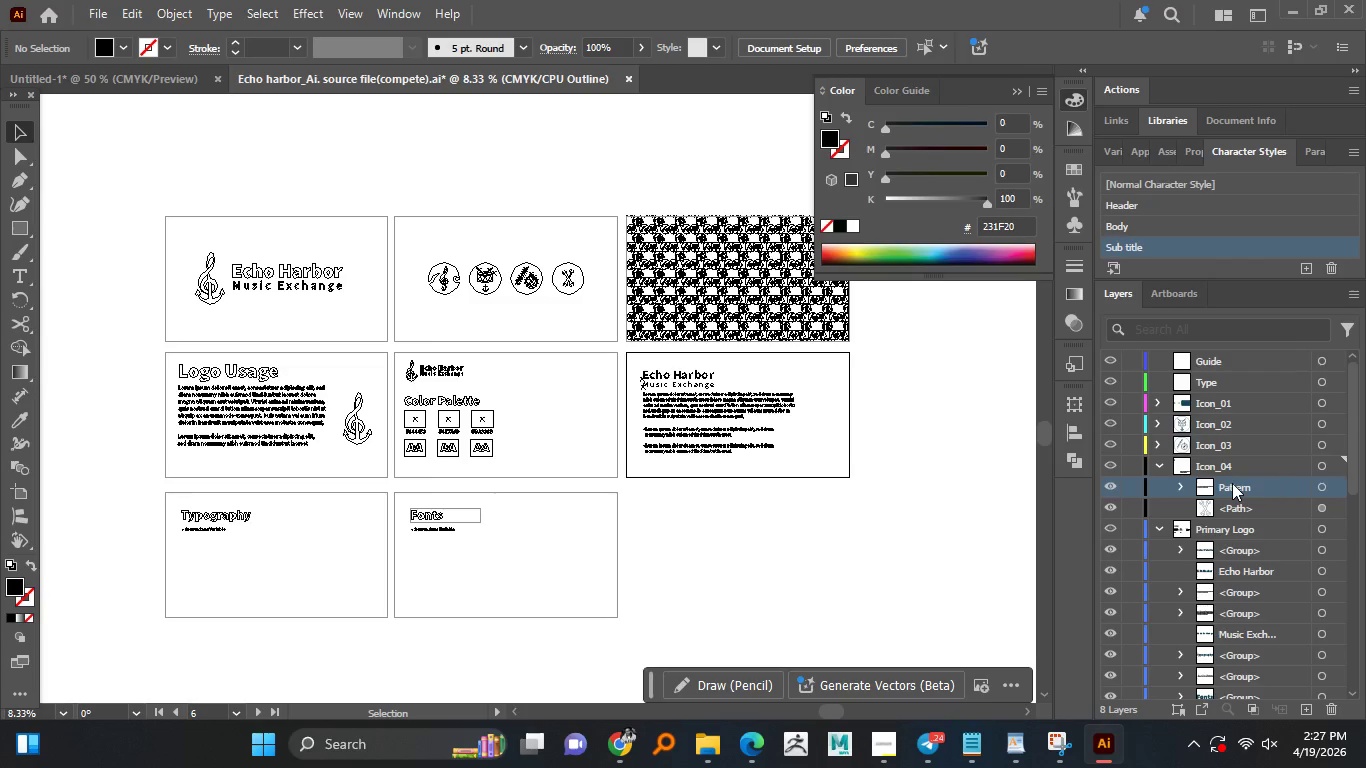 
key(Control+Z)
 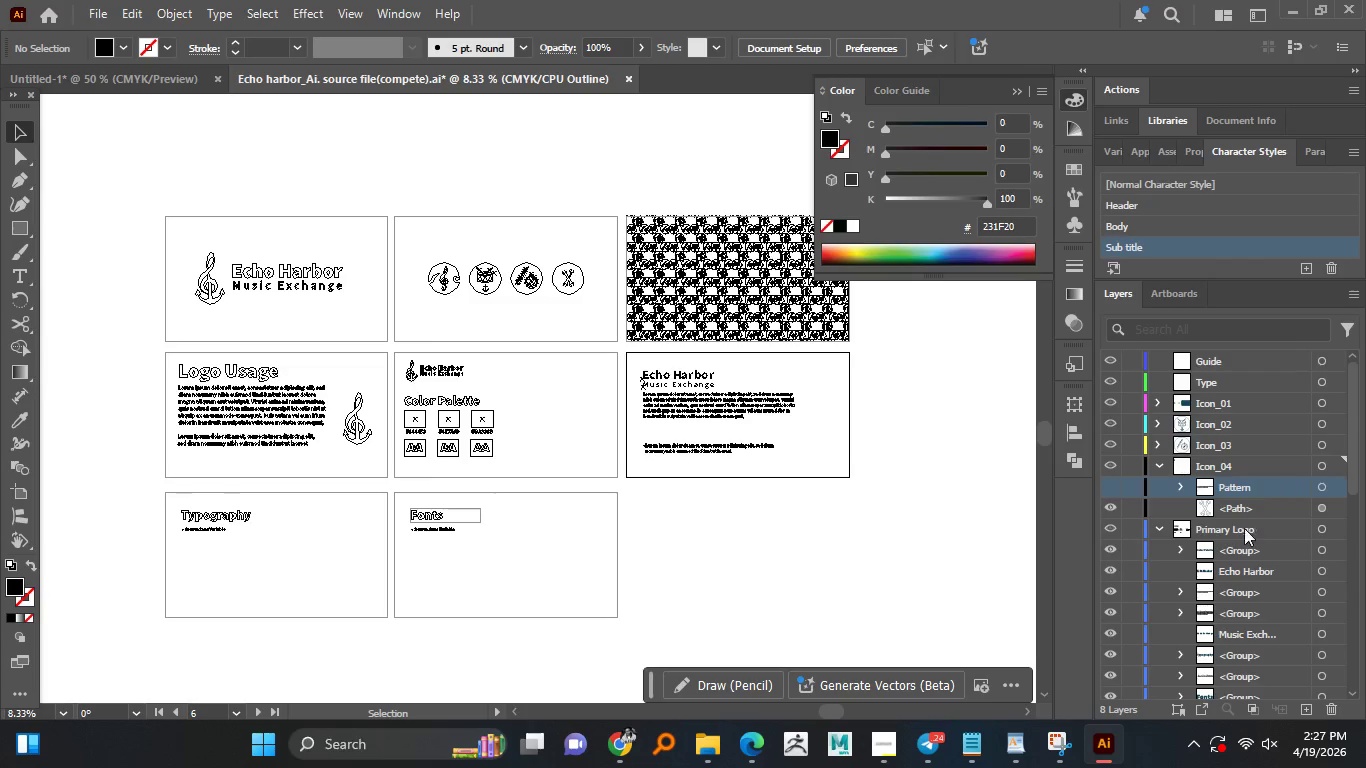 
key(Control+Z)
 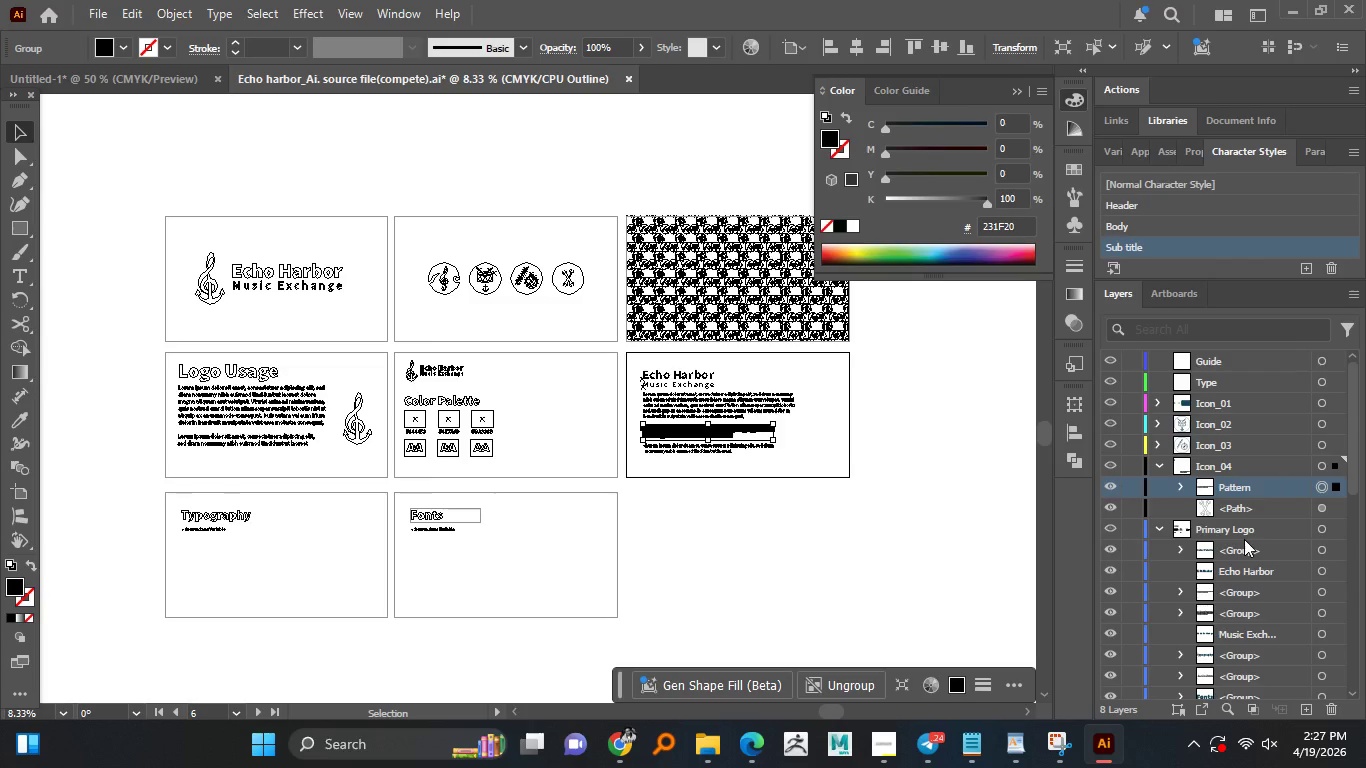 
key(Control+Z)
 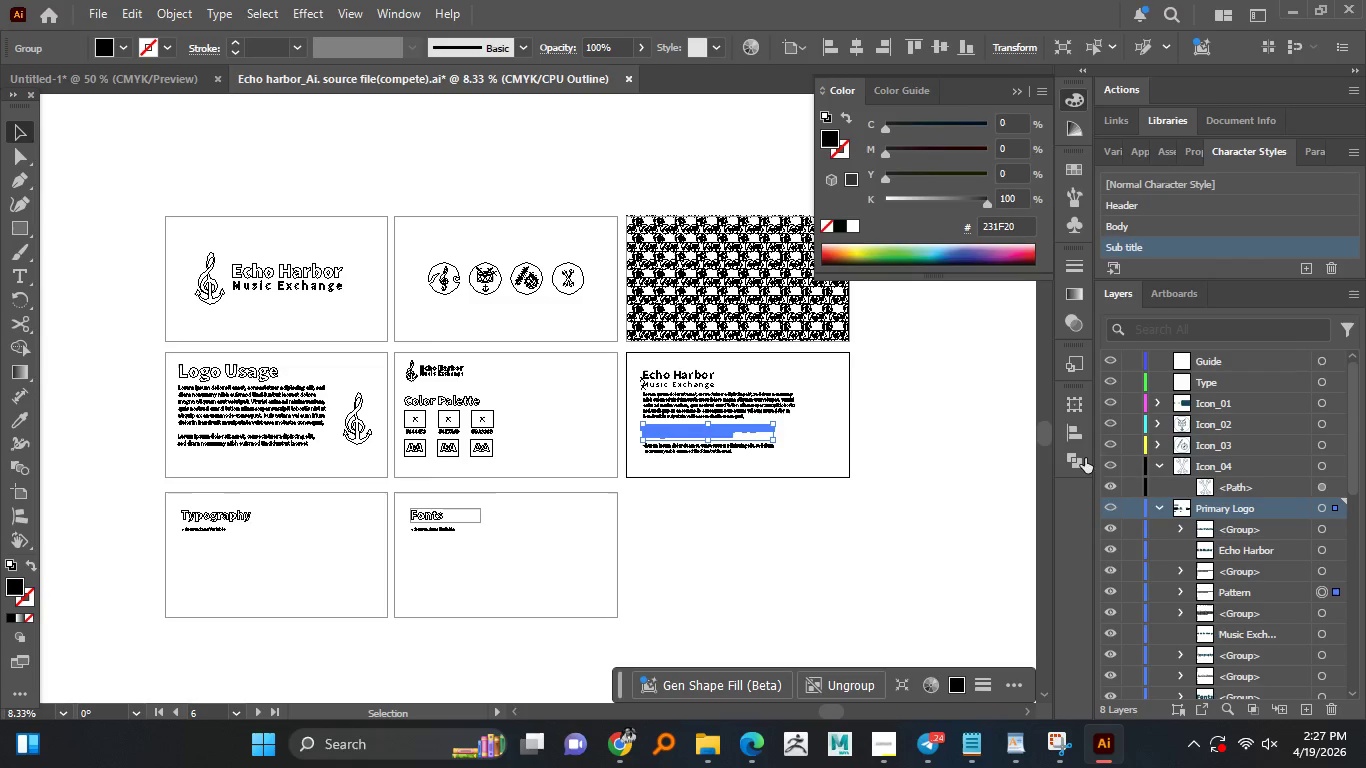 
left_click([813, 324])
 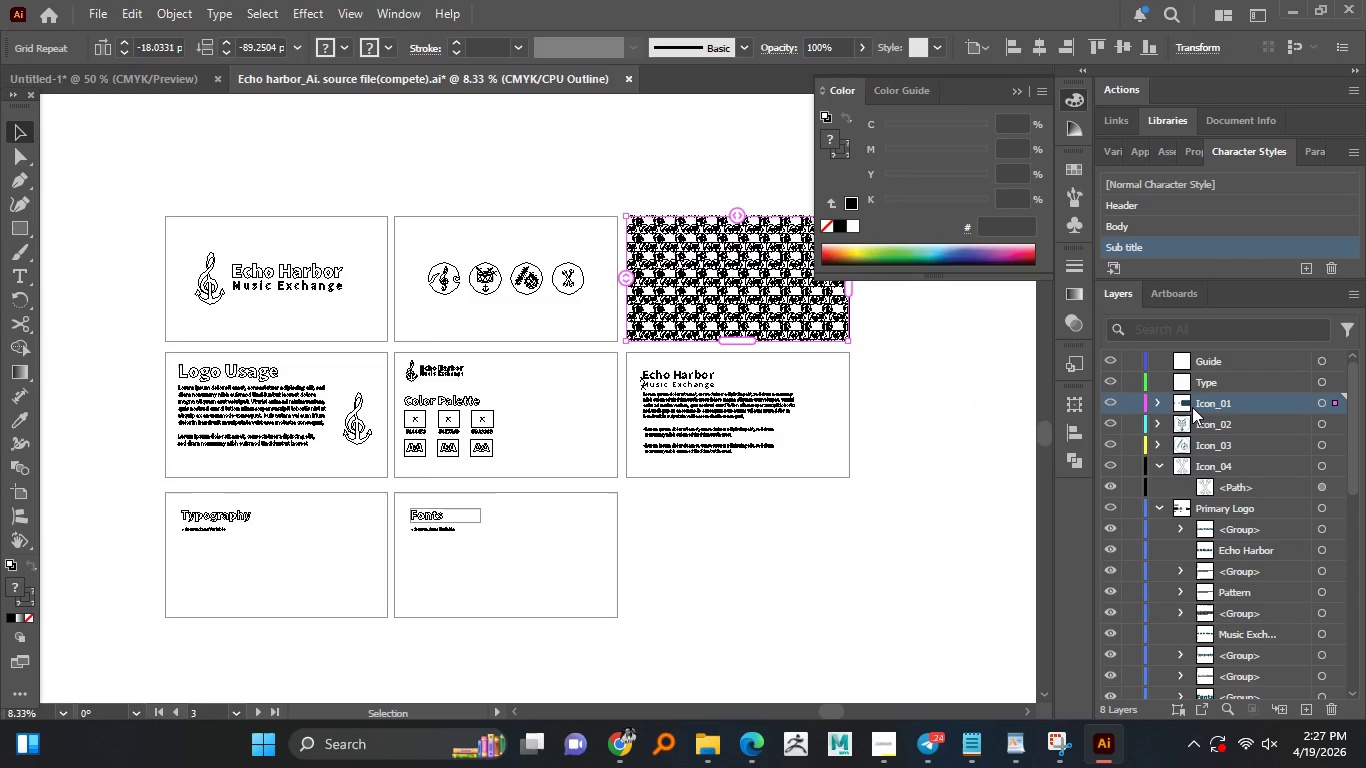 
left_click([1161, 404])
 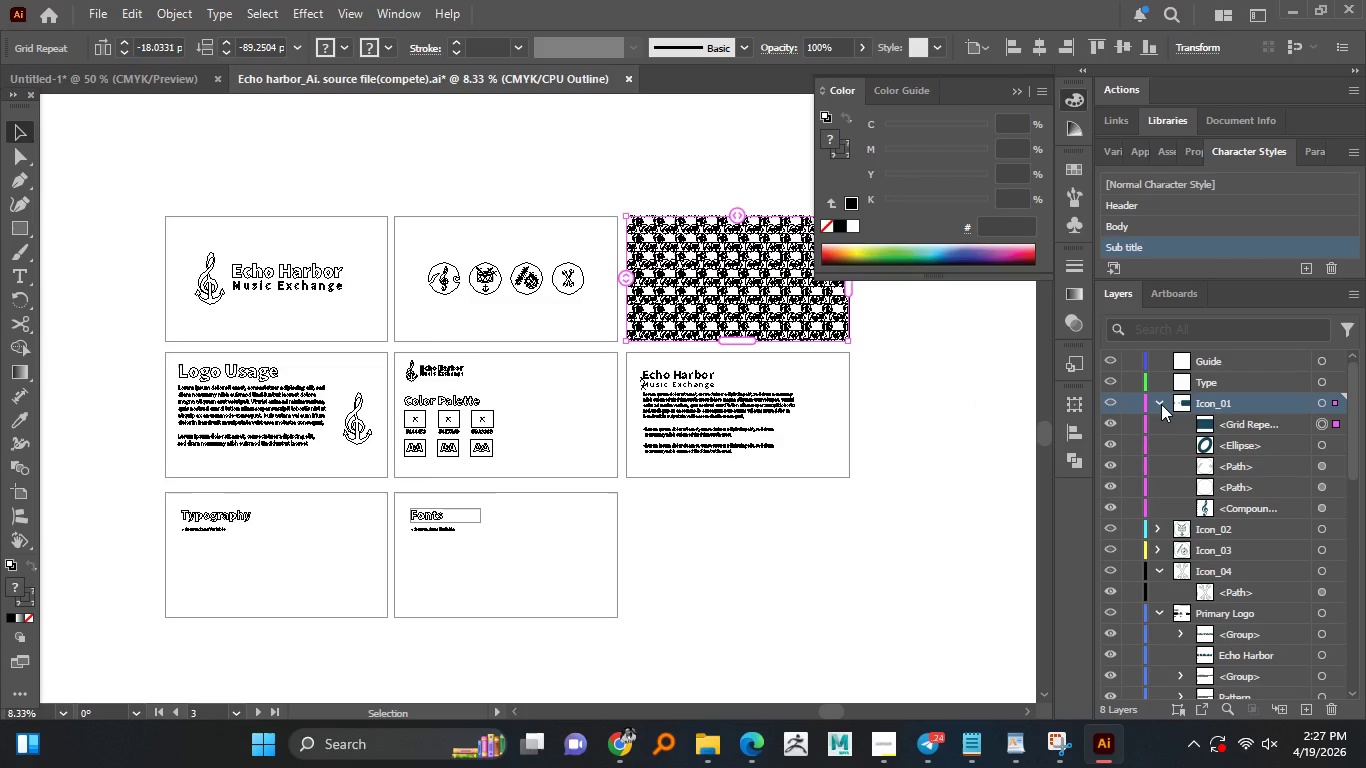 
left_click([1161, 404])
 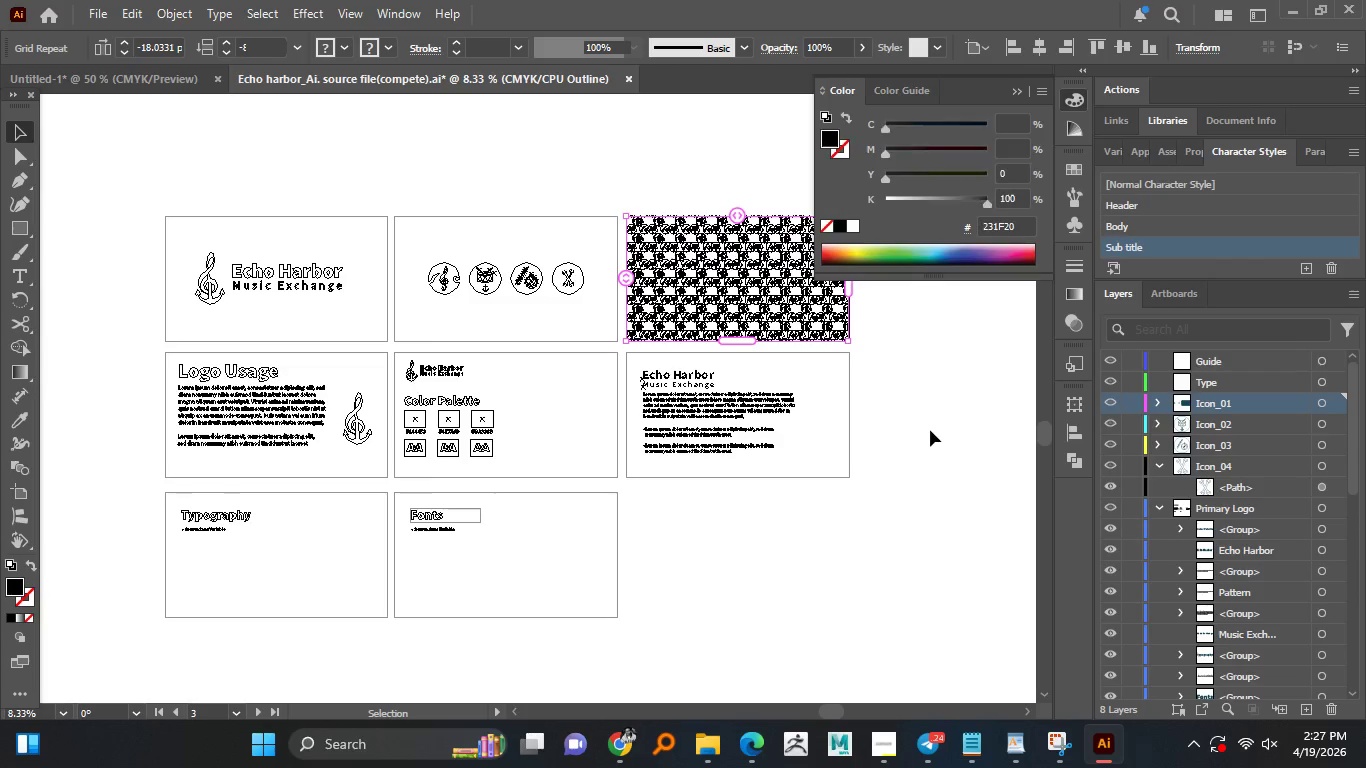 
hold_key(key=MetaLeft, duration=1.17)
scroll: coordinate [847, 411], scroll_direction: down, amount: 1.0
 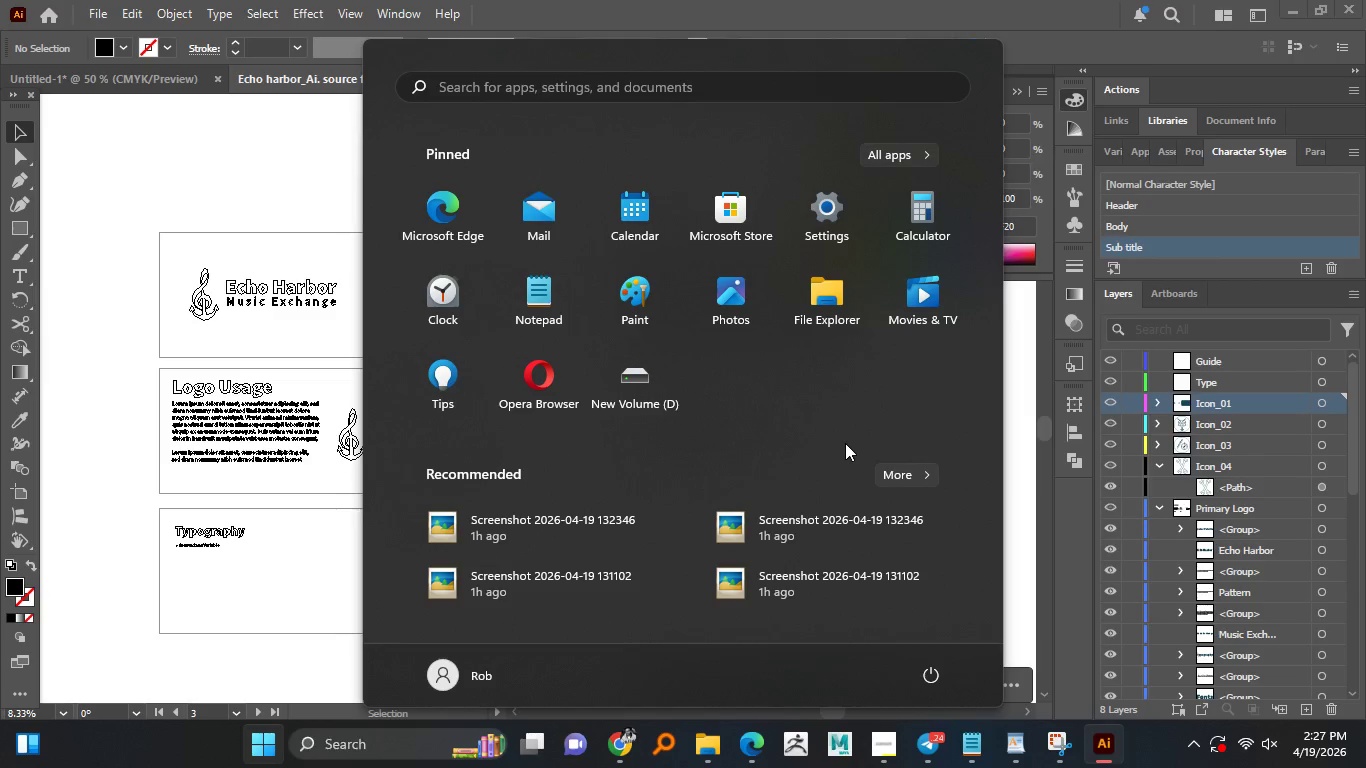 
key(Alt+AltLeft)
 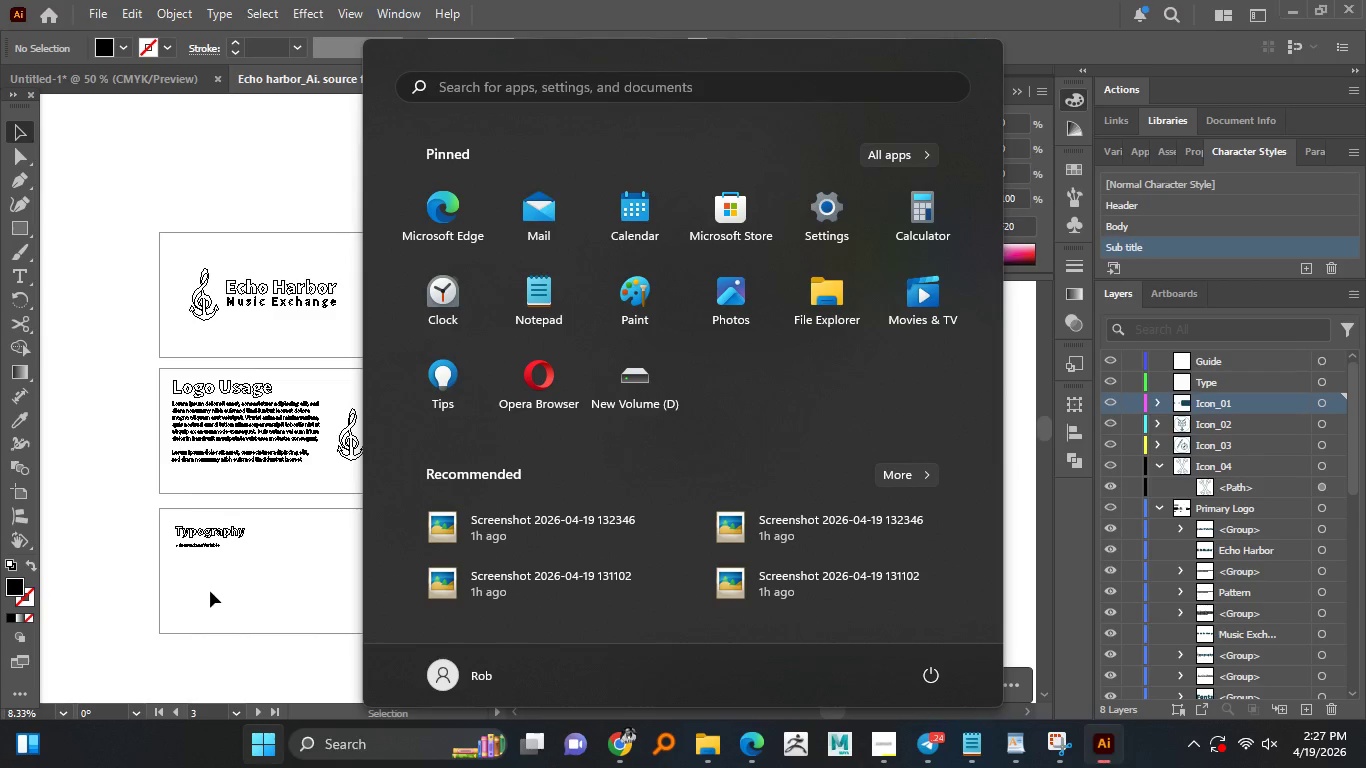 
hold_key(key=AltLeft, duration=1.52)
 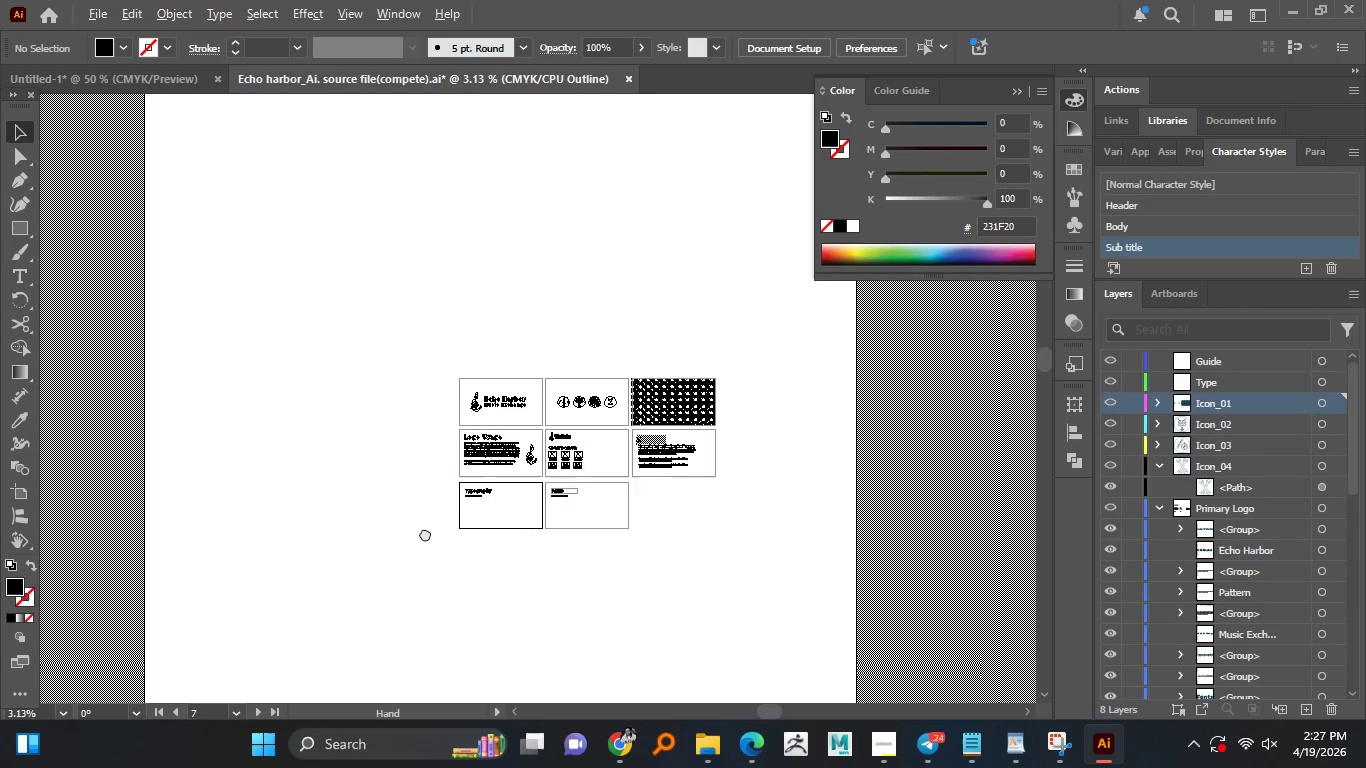 
hold_key(key=AltLeft, duration=1.5)
 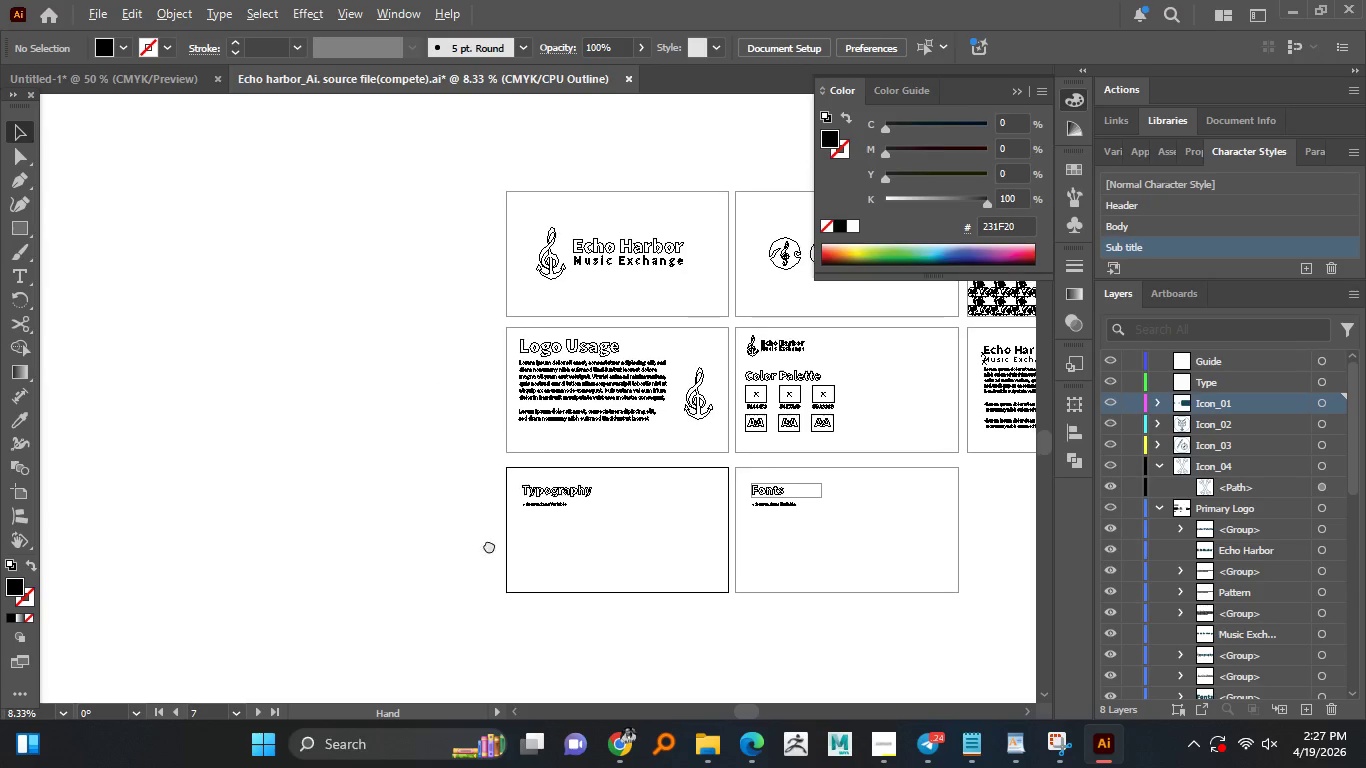 
scroll: coordinate [320, 553], scroll_direction: down, amount: 3.0
 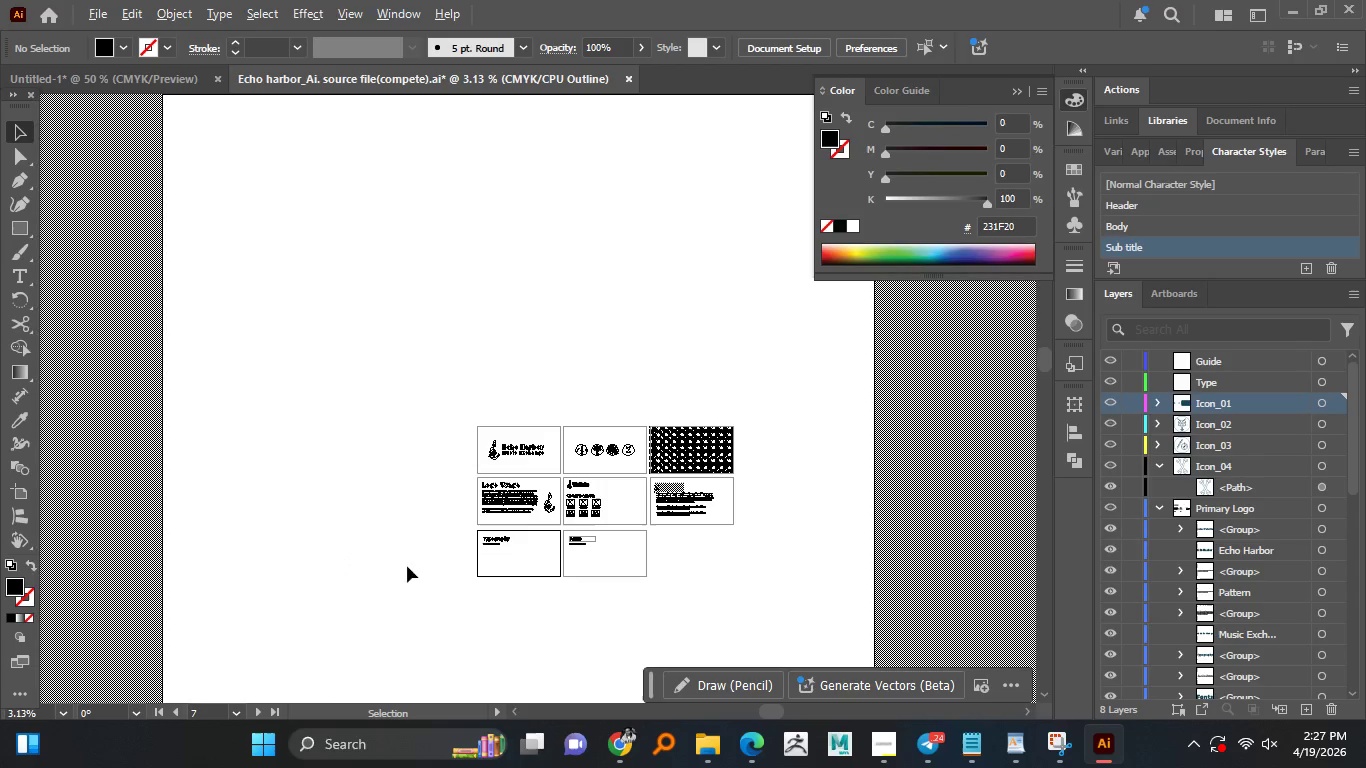 
hold_key(key=AltLeft, duration=1.5)
 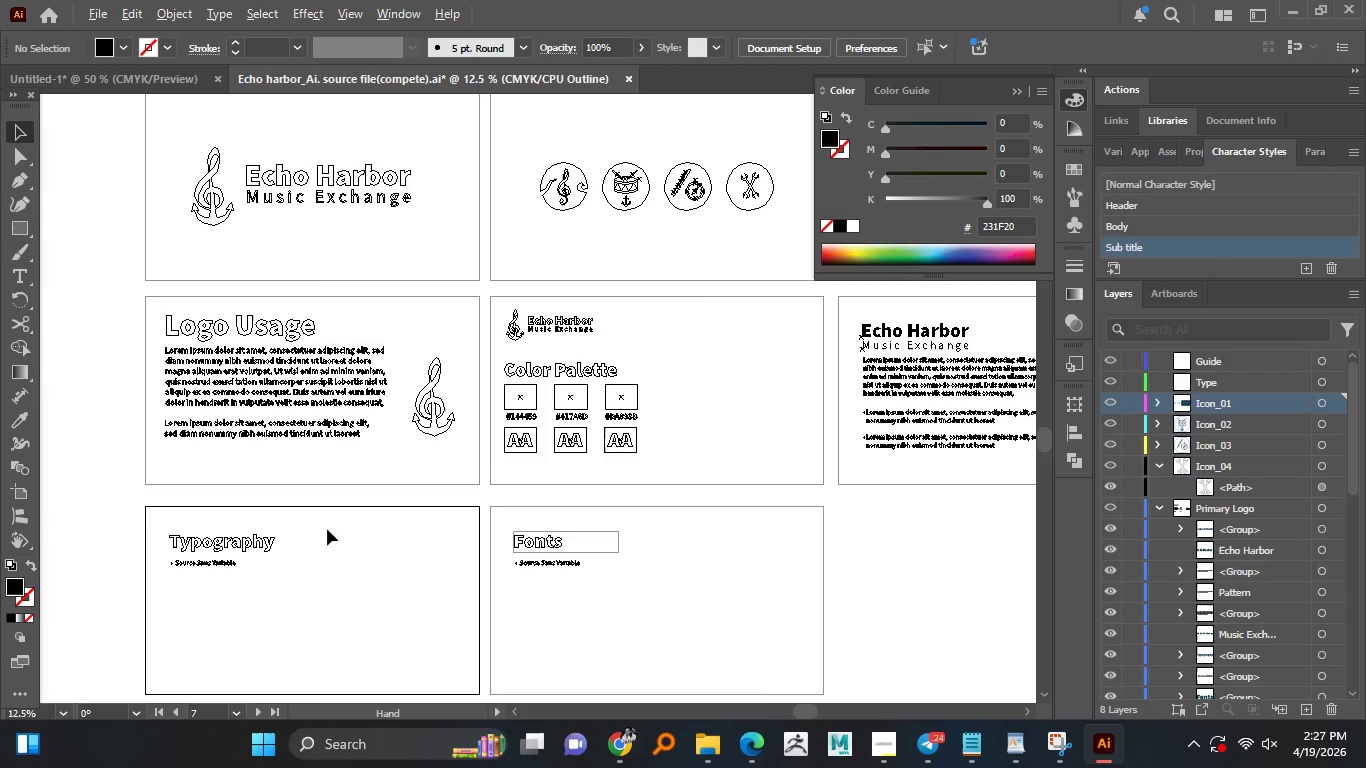 
scroll: coordinate [505, 500], scroll_direction: up, amount: 3.0
 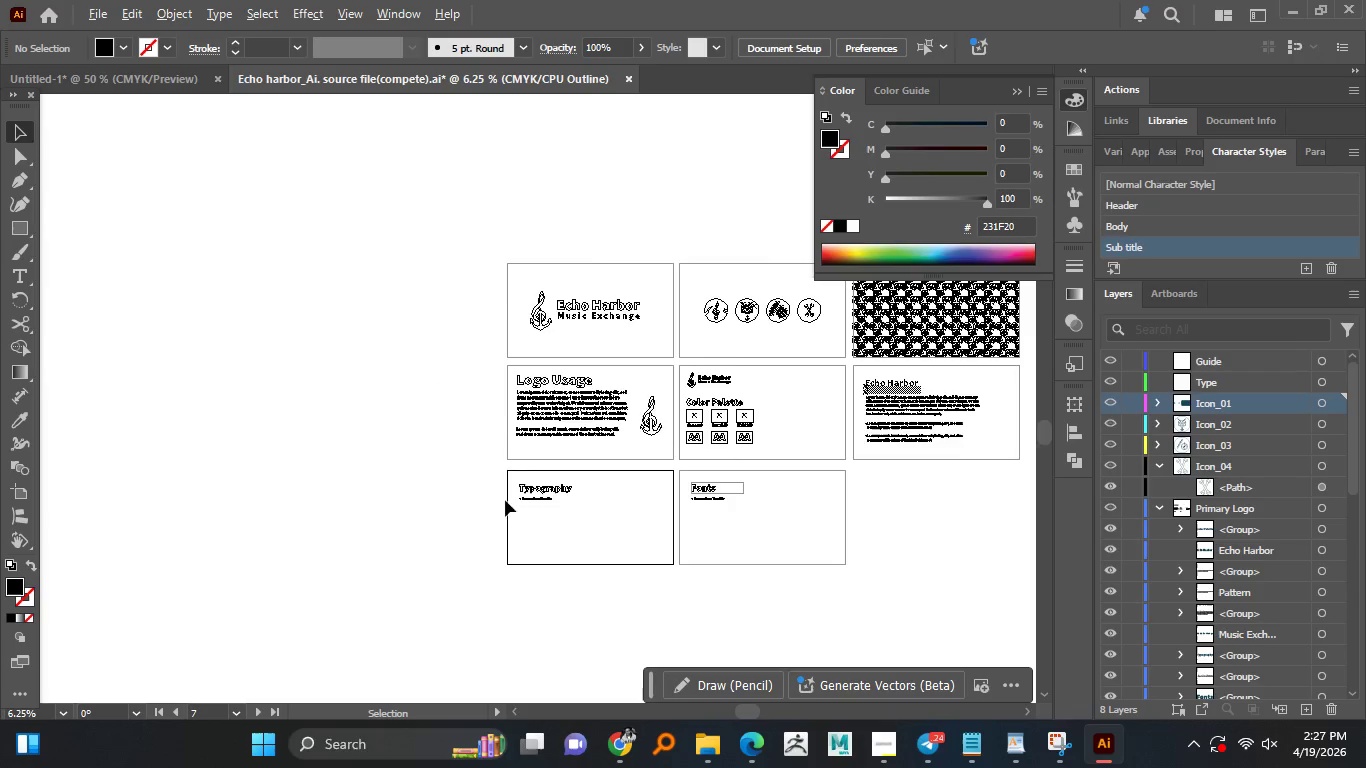 
hold_key(key=AltLeft, duration=1.5)
 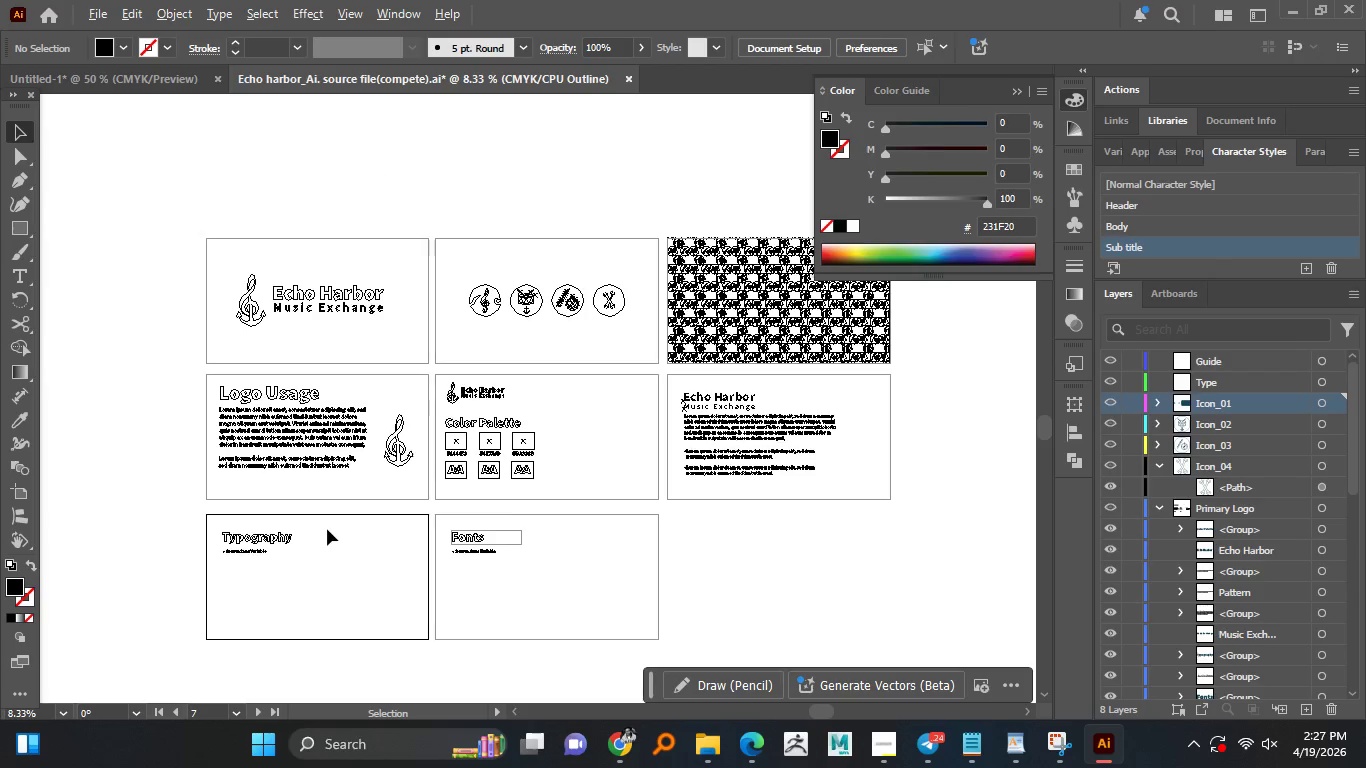 
scroll: coordinate [329, 549], scroll_direction: up, amount: 1.0
 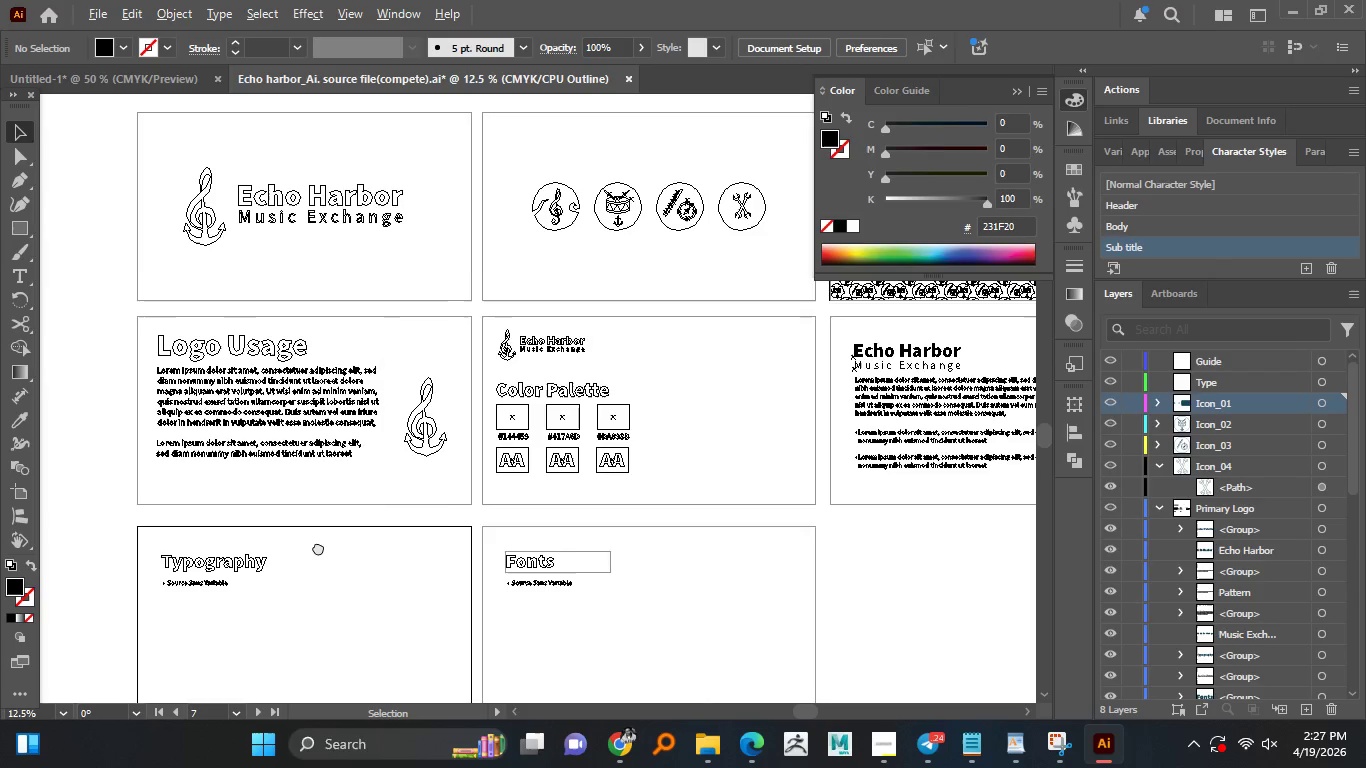 
hold_key(key=AltLeft, duration=1.06)
 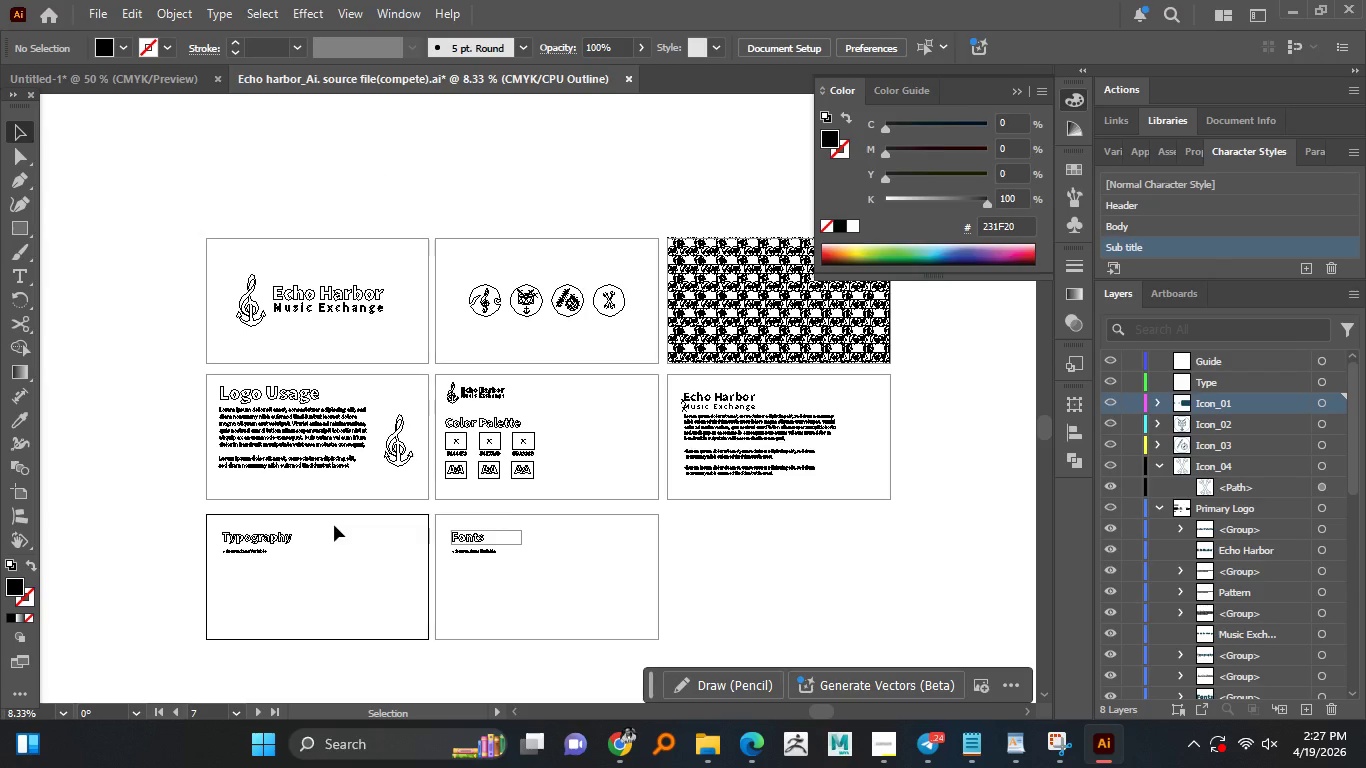 
scroll: coordinate [327, 529], scroll_direction: down, amount: 1.0
 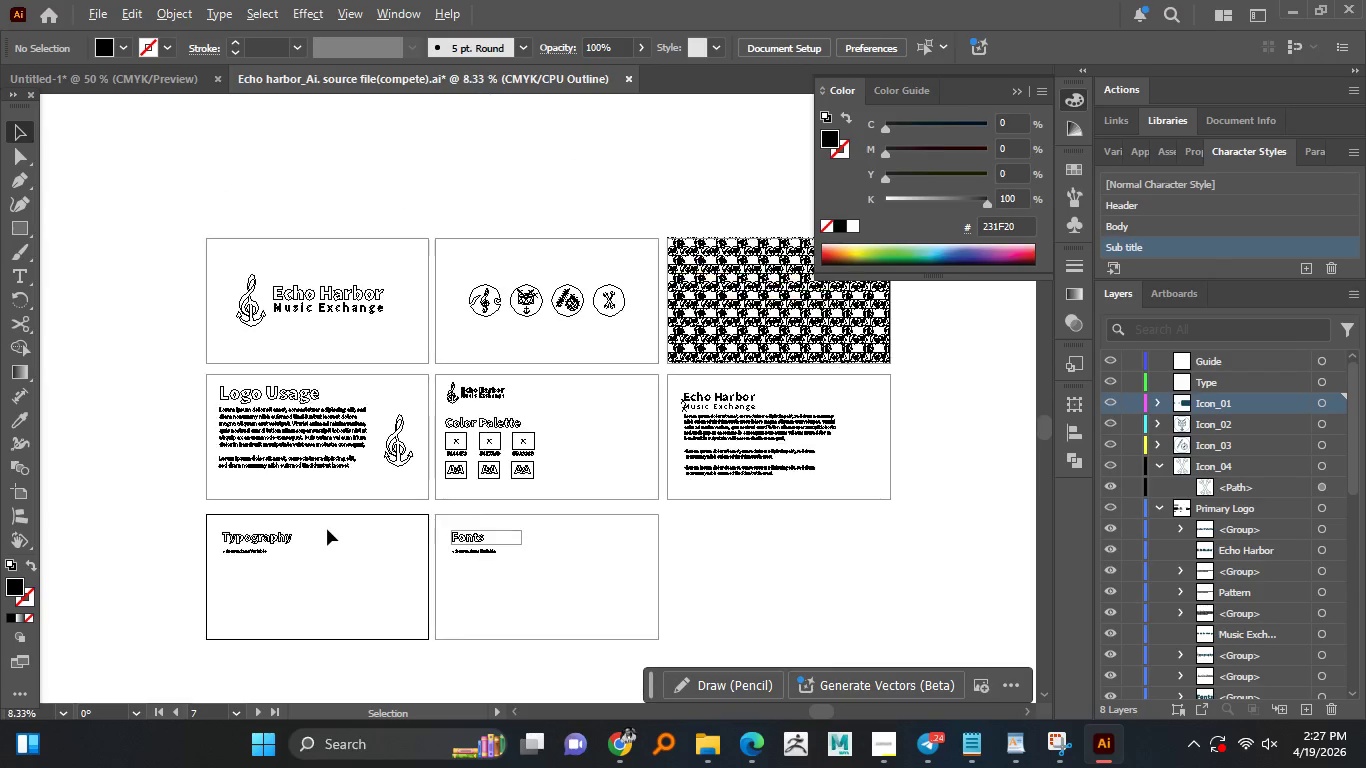 